 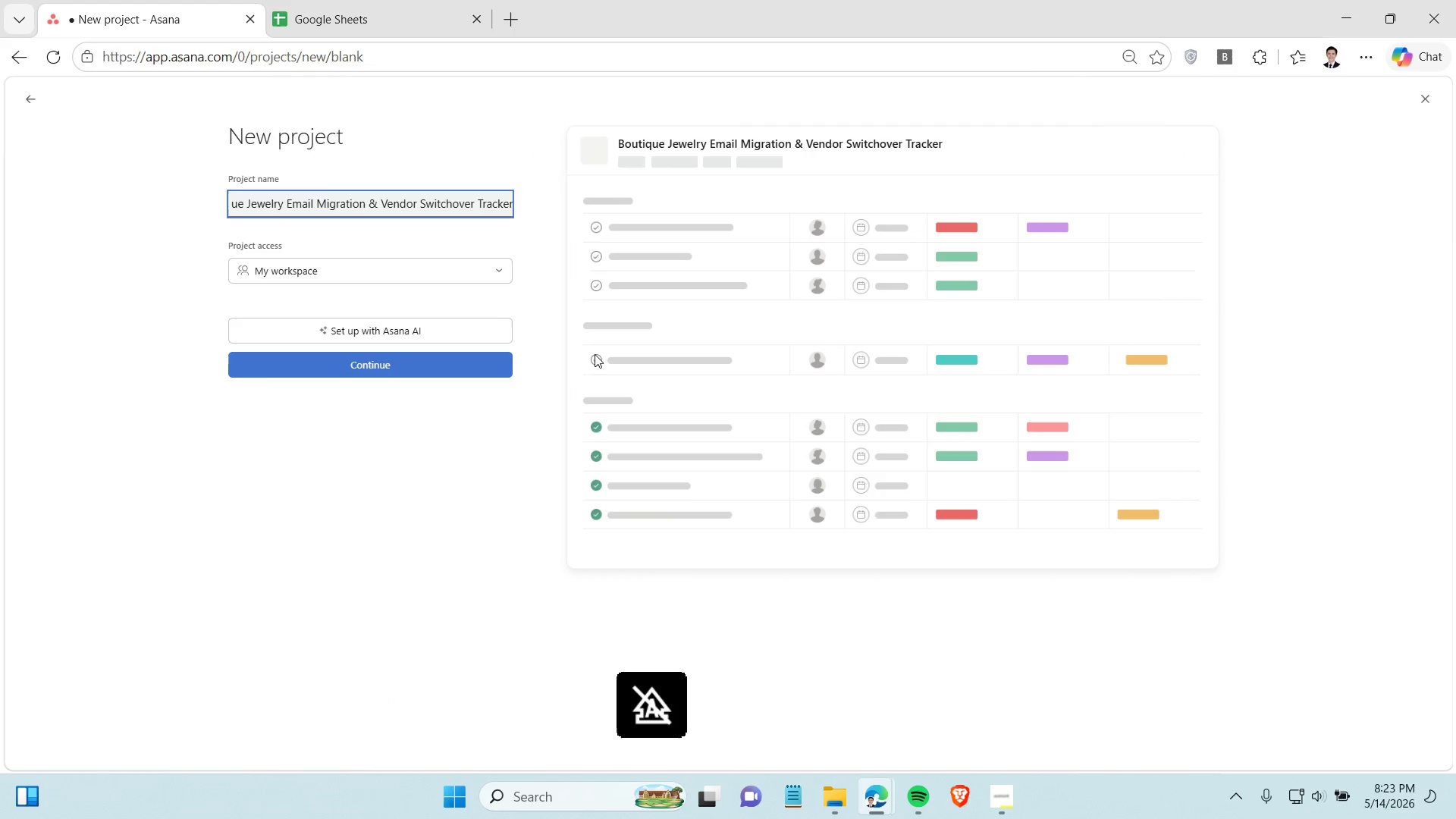 
left_click([459, 366])
 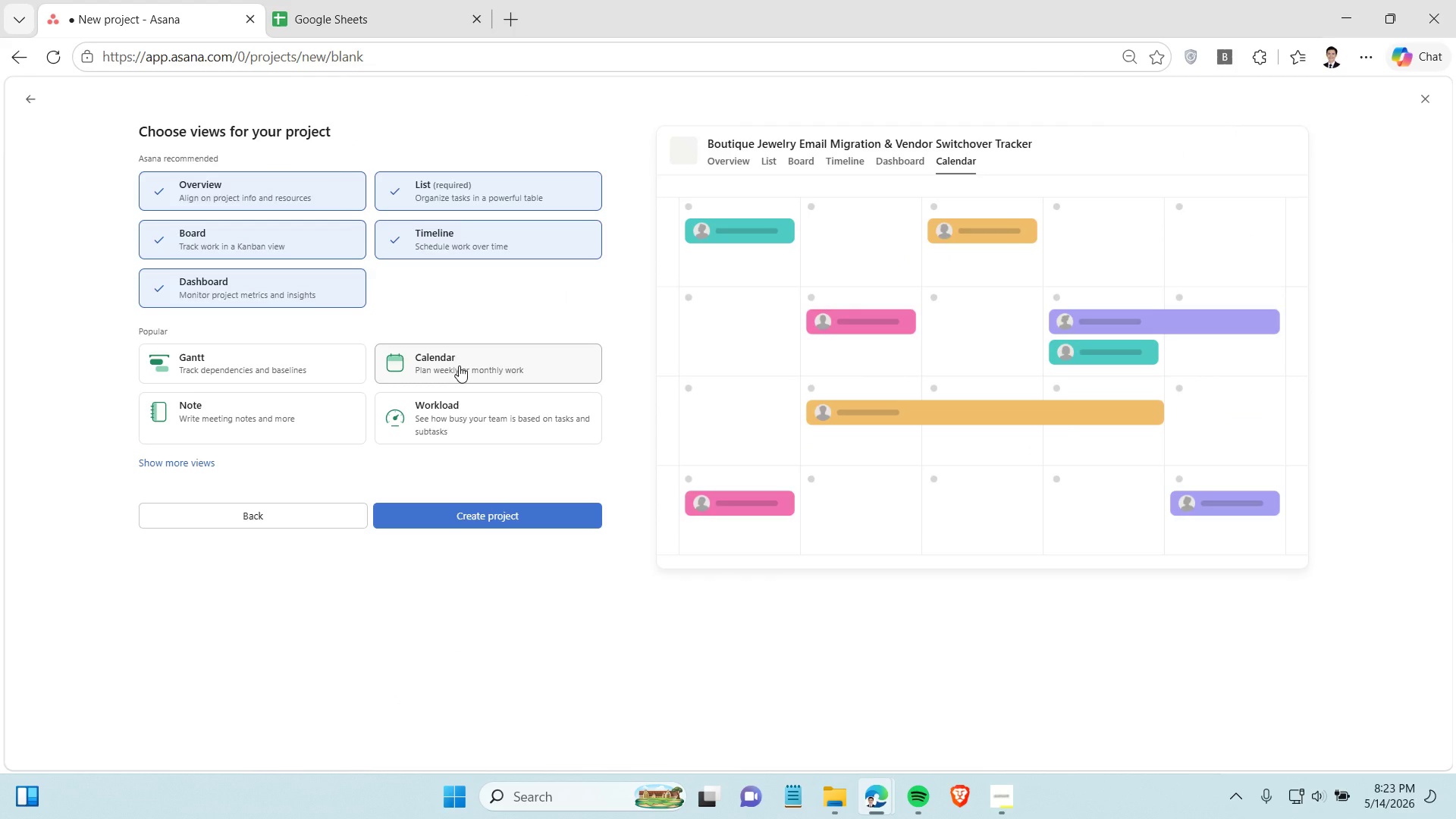 
wait(17.97)
 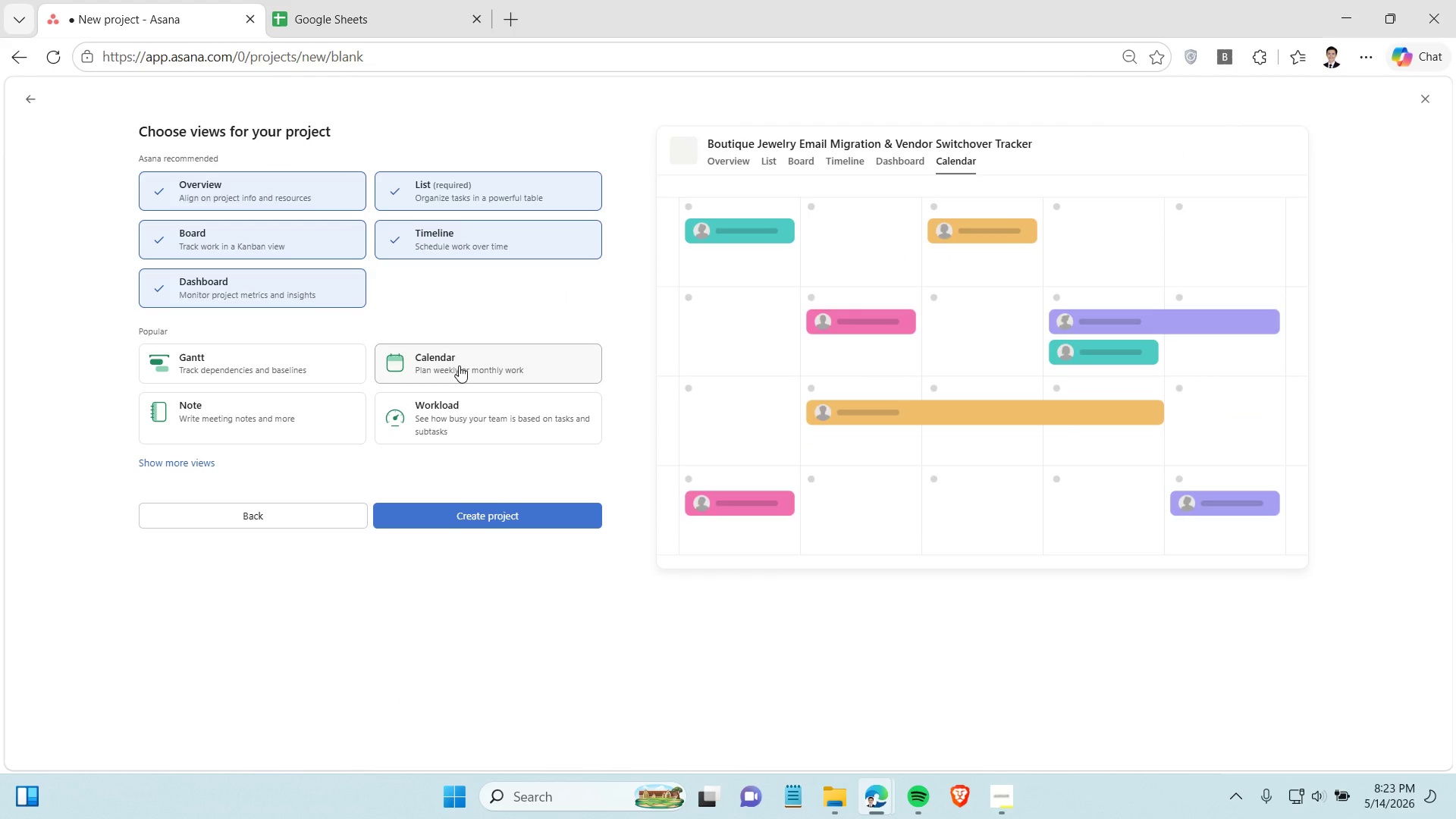 
left_click([526, 522])
 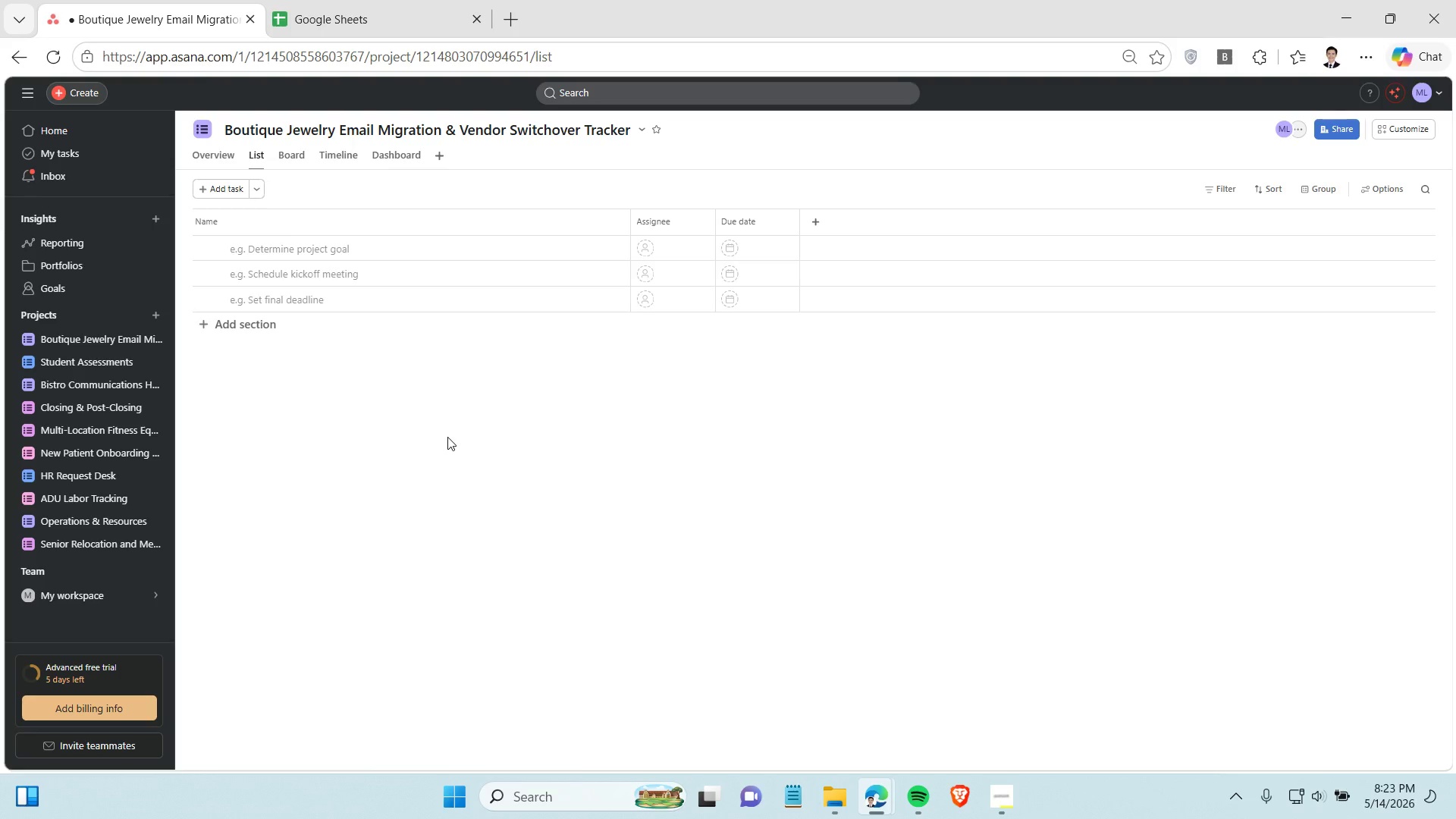 
wait(19.06)
 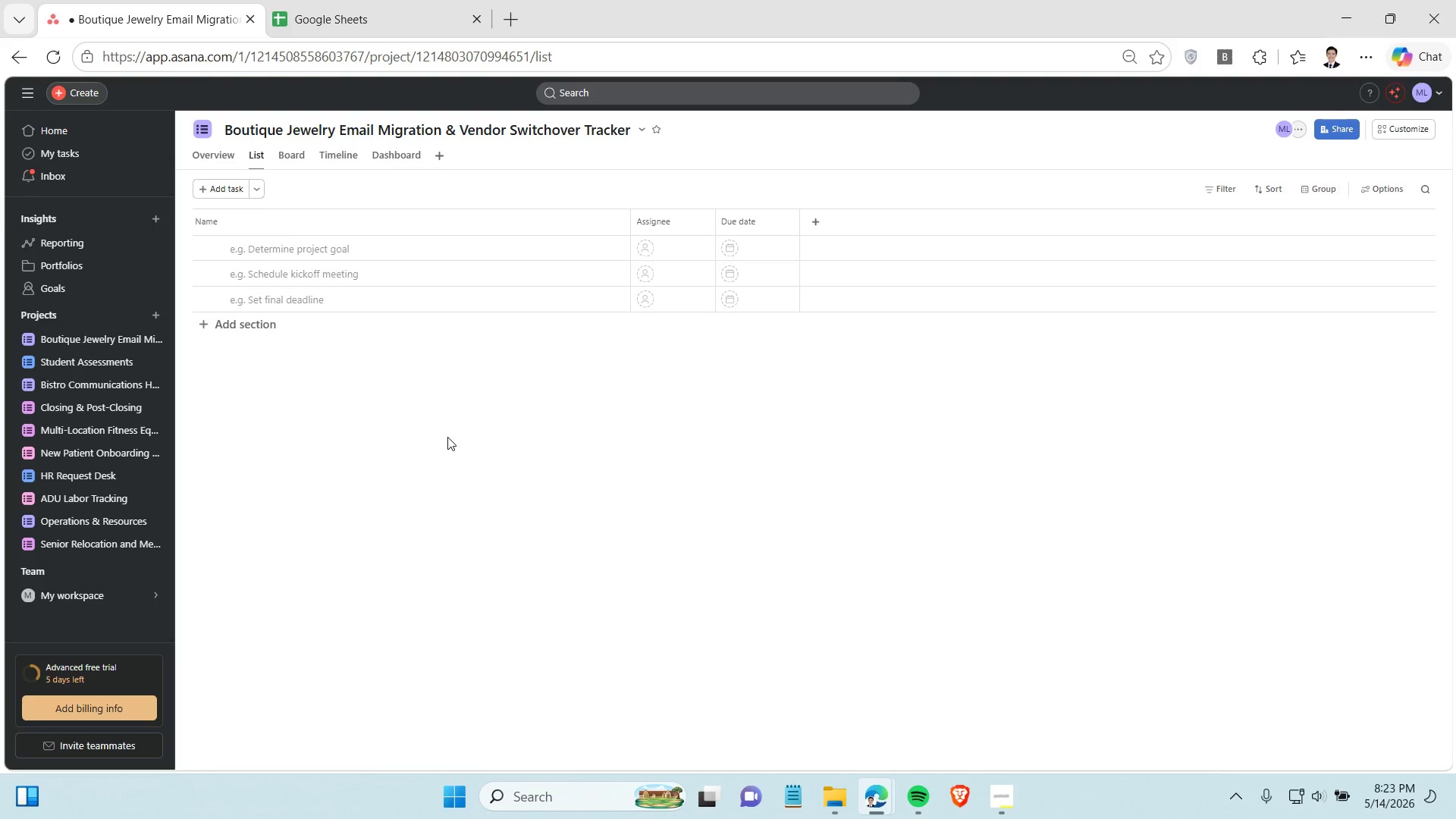 
right_click([340, 156])
 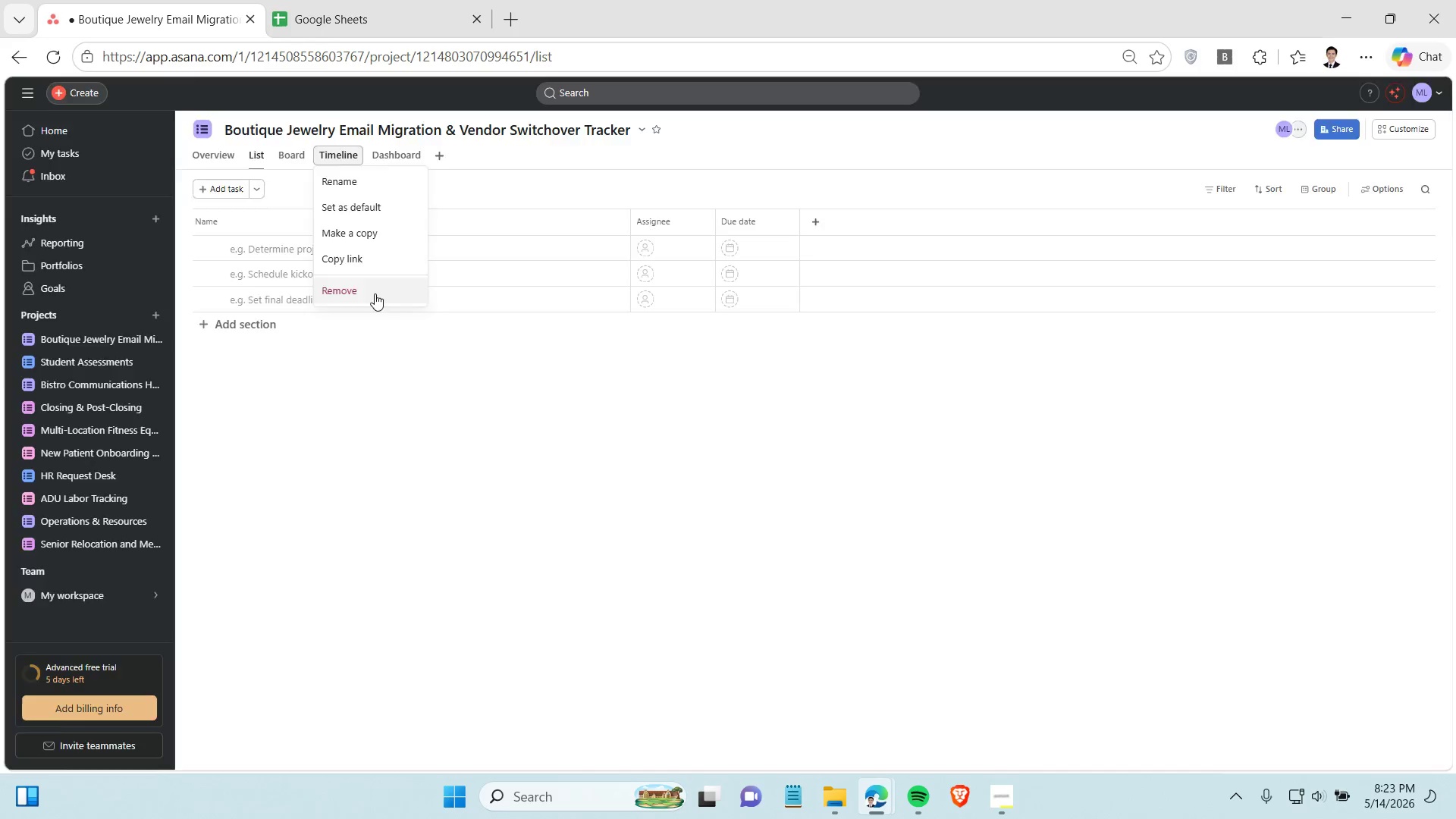 
left_click([375, 293])
 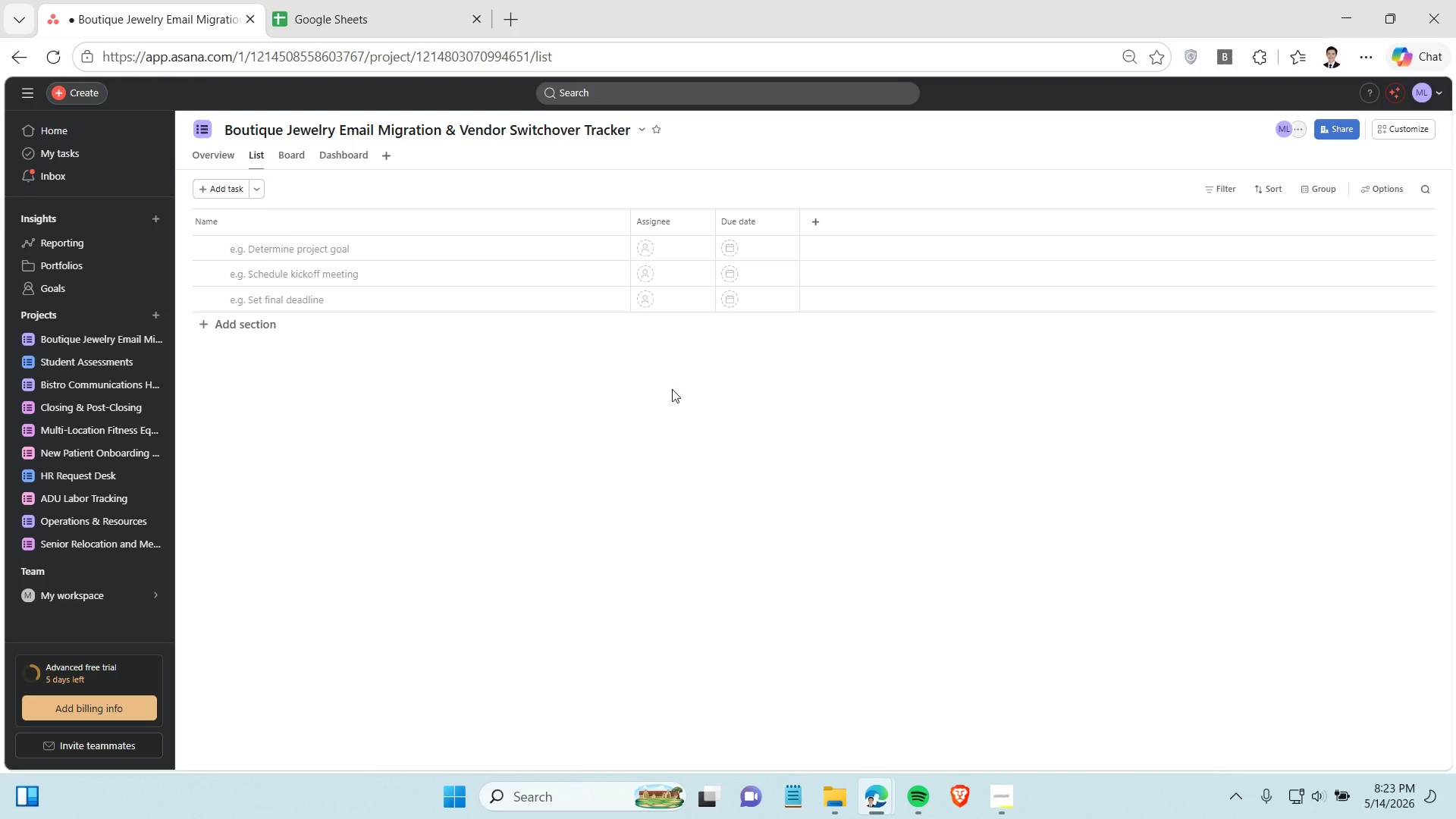 
left_click([294, 158])
 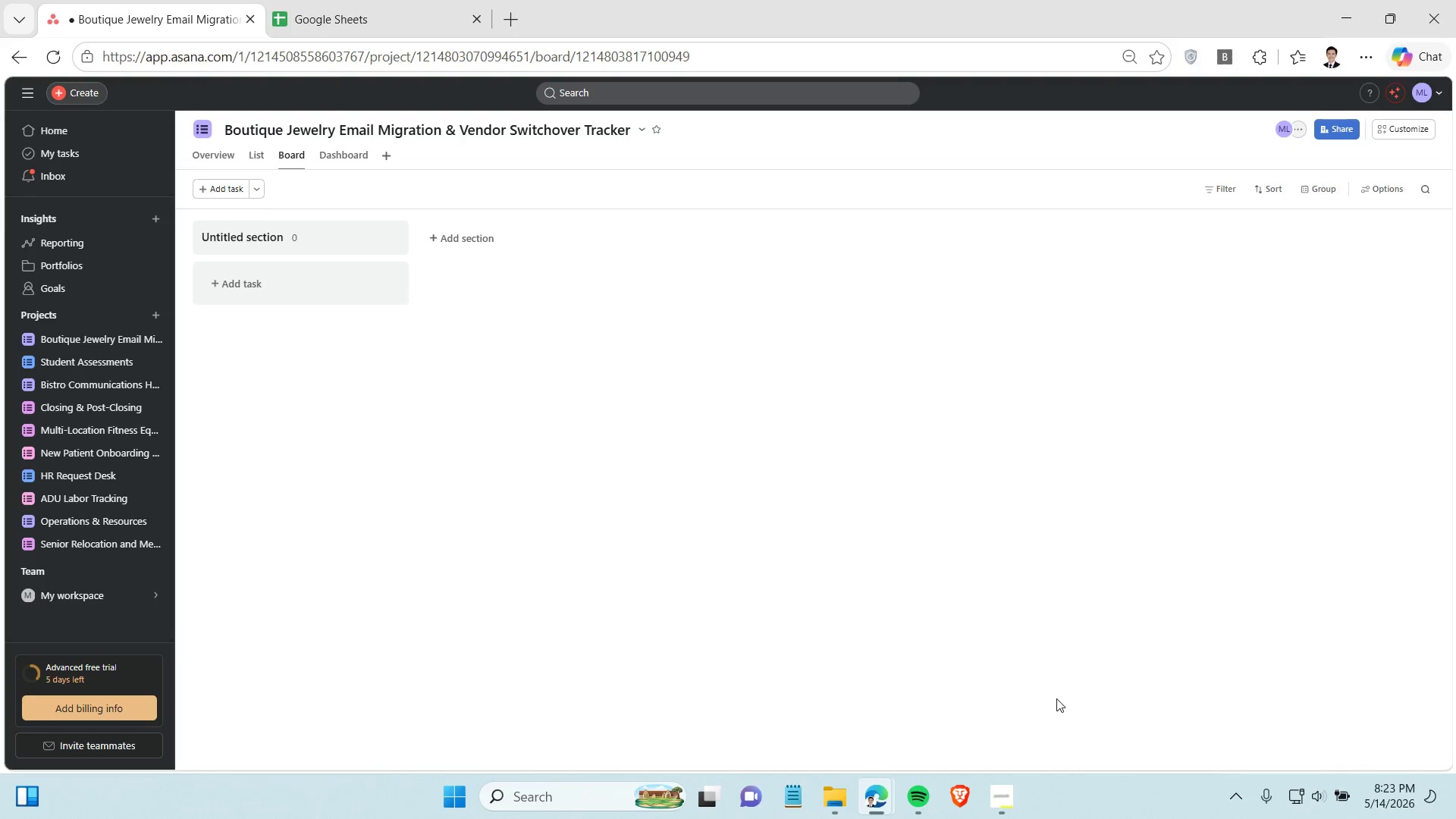 
left_click([1011, 811])